 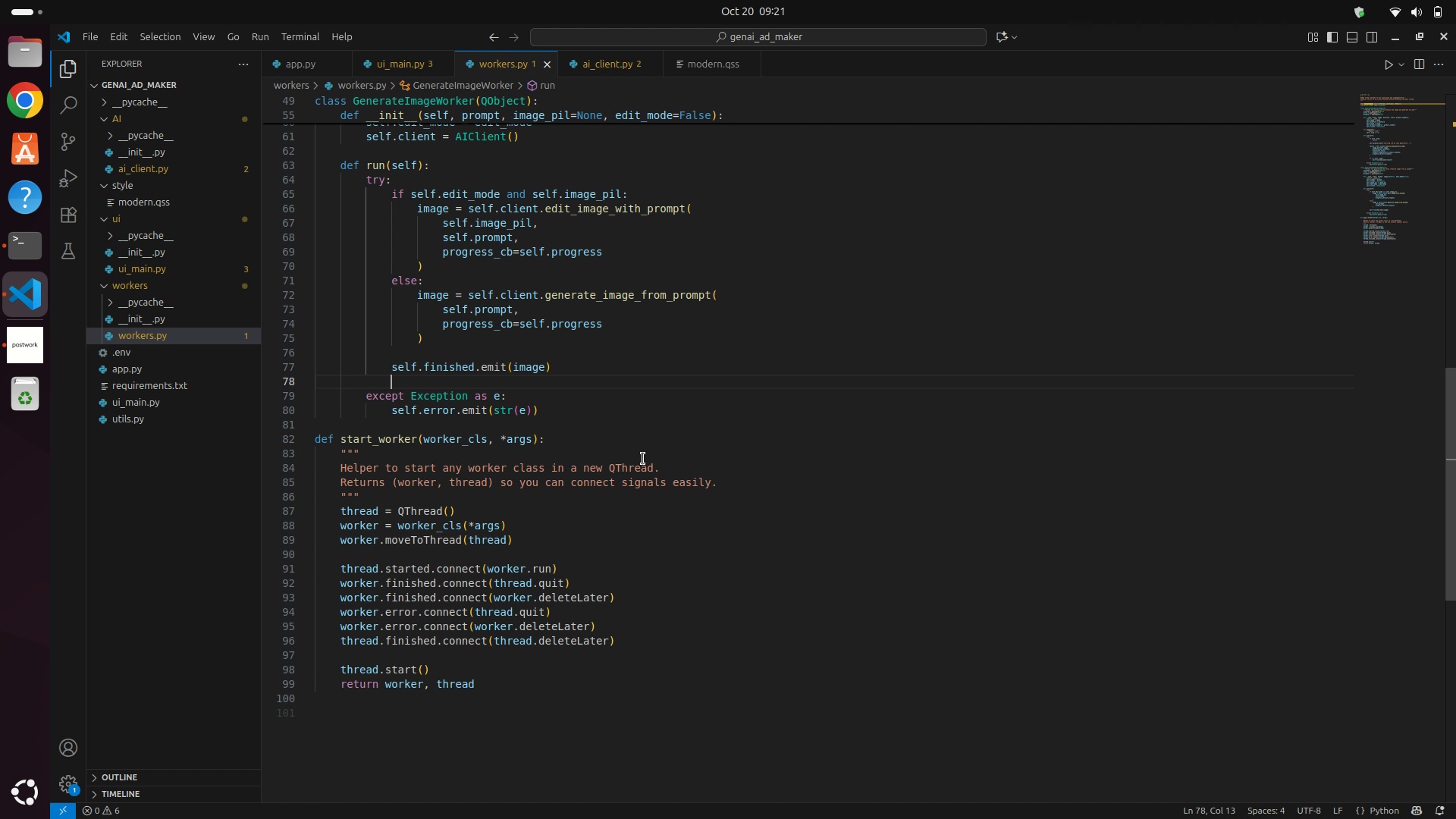 
scroll: coordinate [733, 295], scroll_direction: up, amount: 12.0
 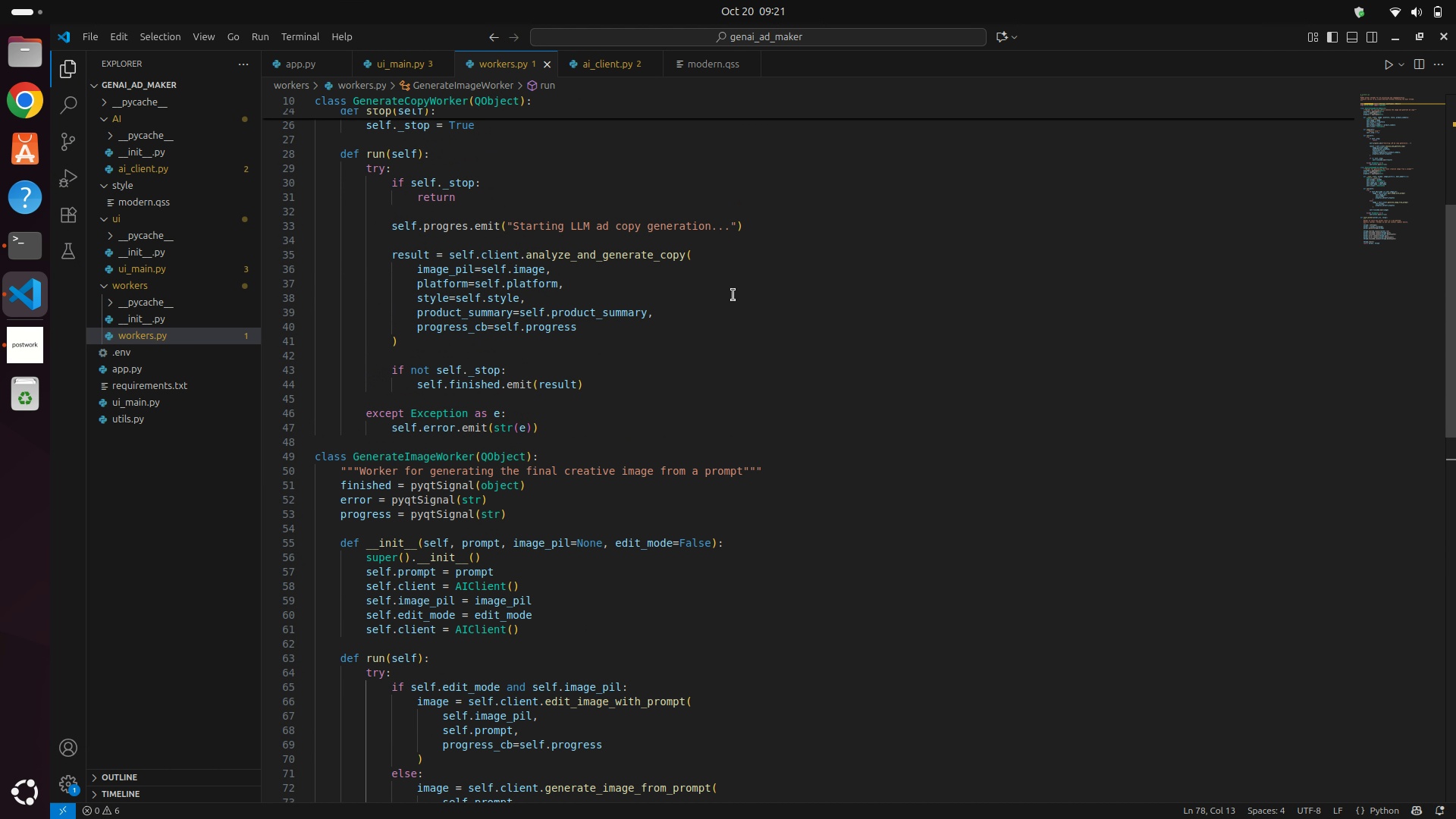 
scroll: coordinate [733, 297], scroll_direction: down, amount: 13.0
 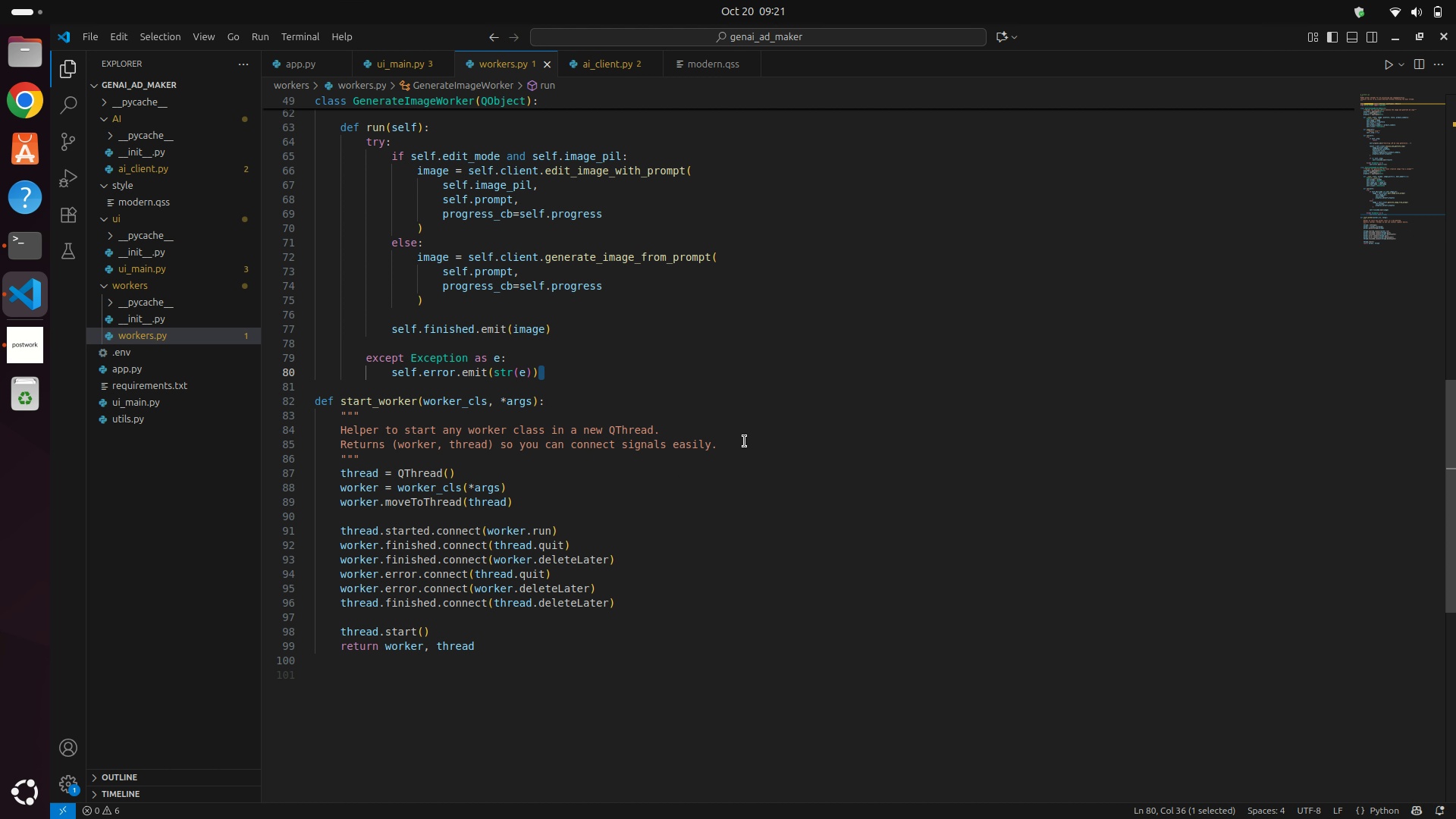 
wait(9.89)
 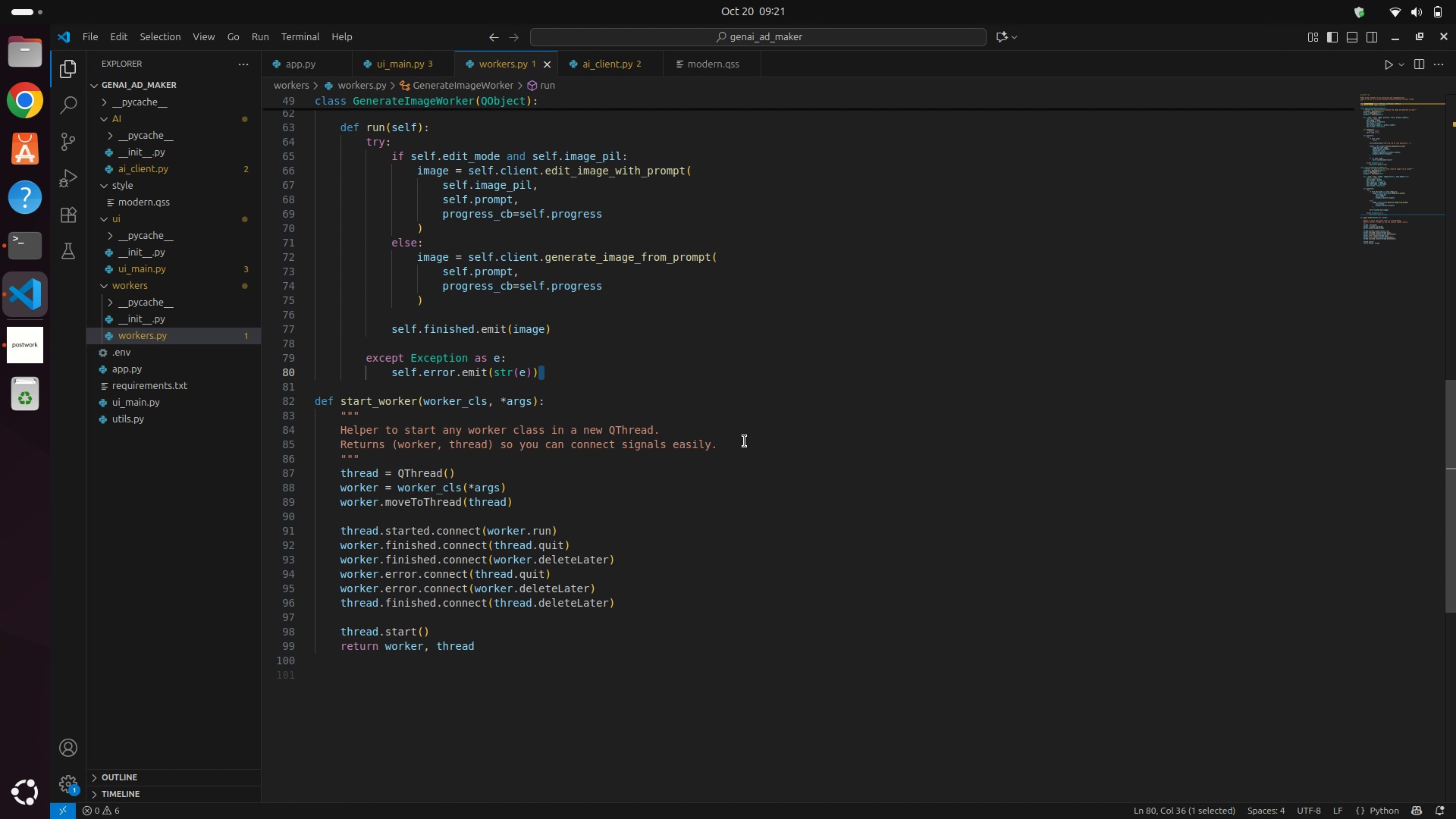 
key(Enter)
 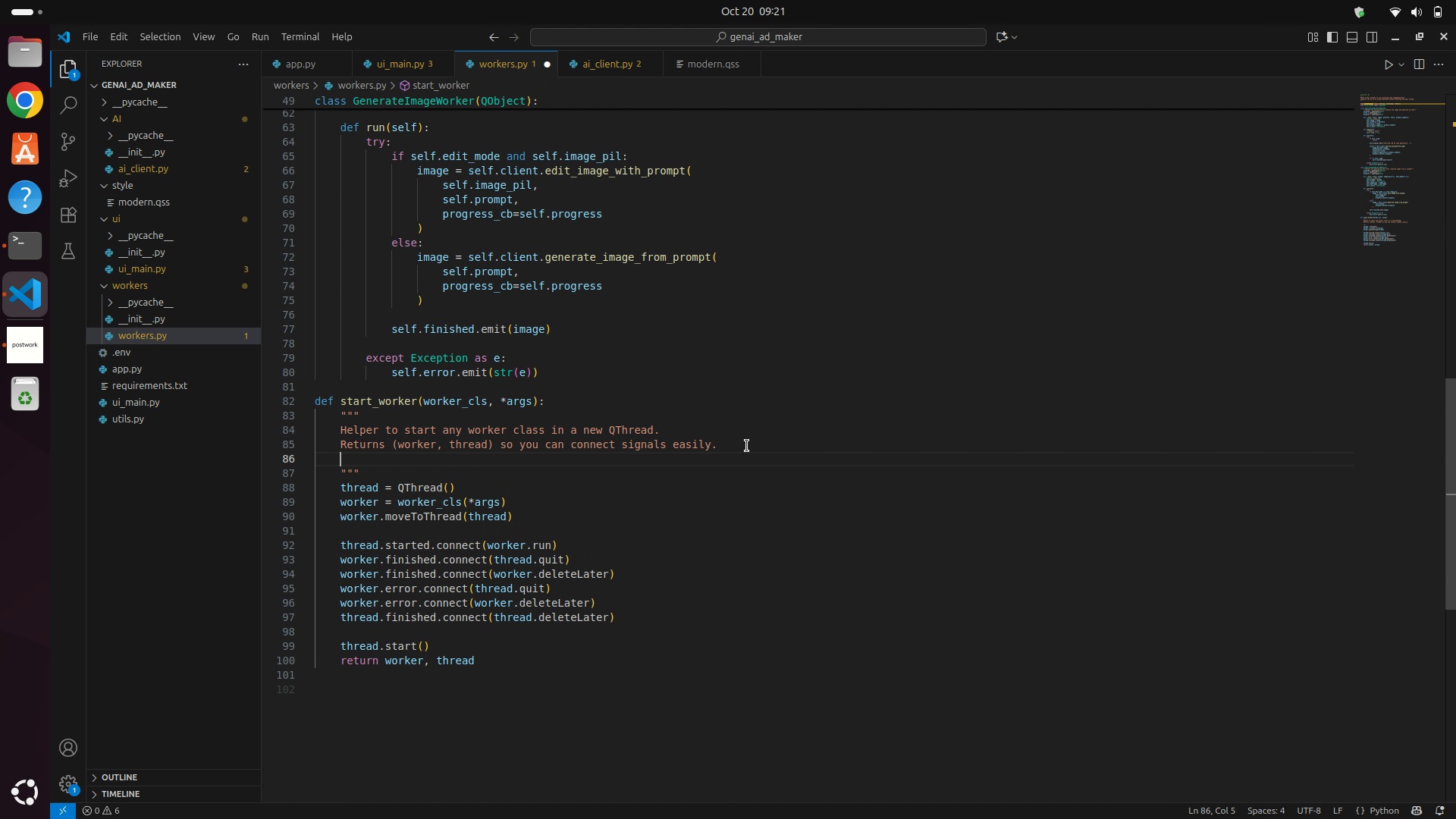 
type(Automit)
key(Backspace)
key(Backspace)
key(Backspace)
key(Backspace)
key(Backspace)
key(Backspace)
key(Backspace)
key(Backspace)
type(utomatically ensue)
key(Backspace)
type(tes)
key(Backspace)
key(Backspace)
key(Backspace)
type(res thread clenup)
key(Backspace)
key(Backspace)
key(Backspace)
type(anp)
key(Backspace)
type(uo.)
 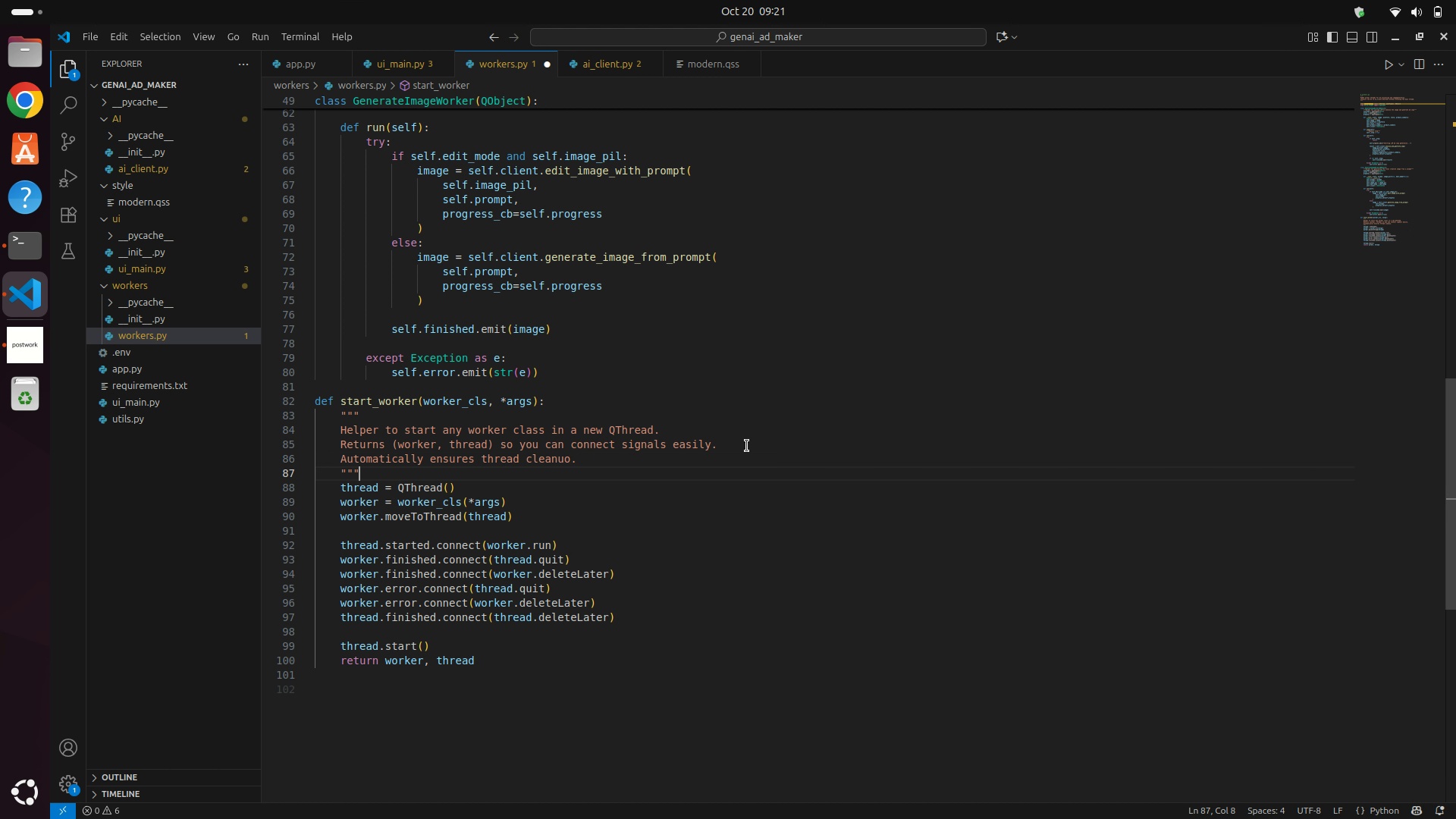 
key(ArrowDown)
 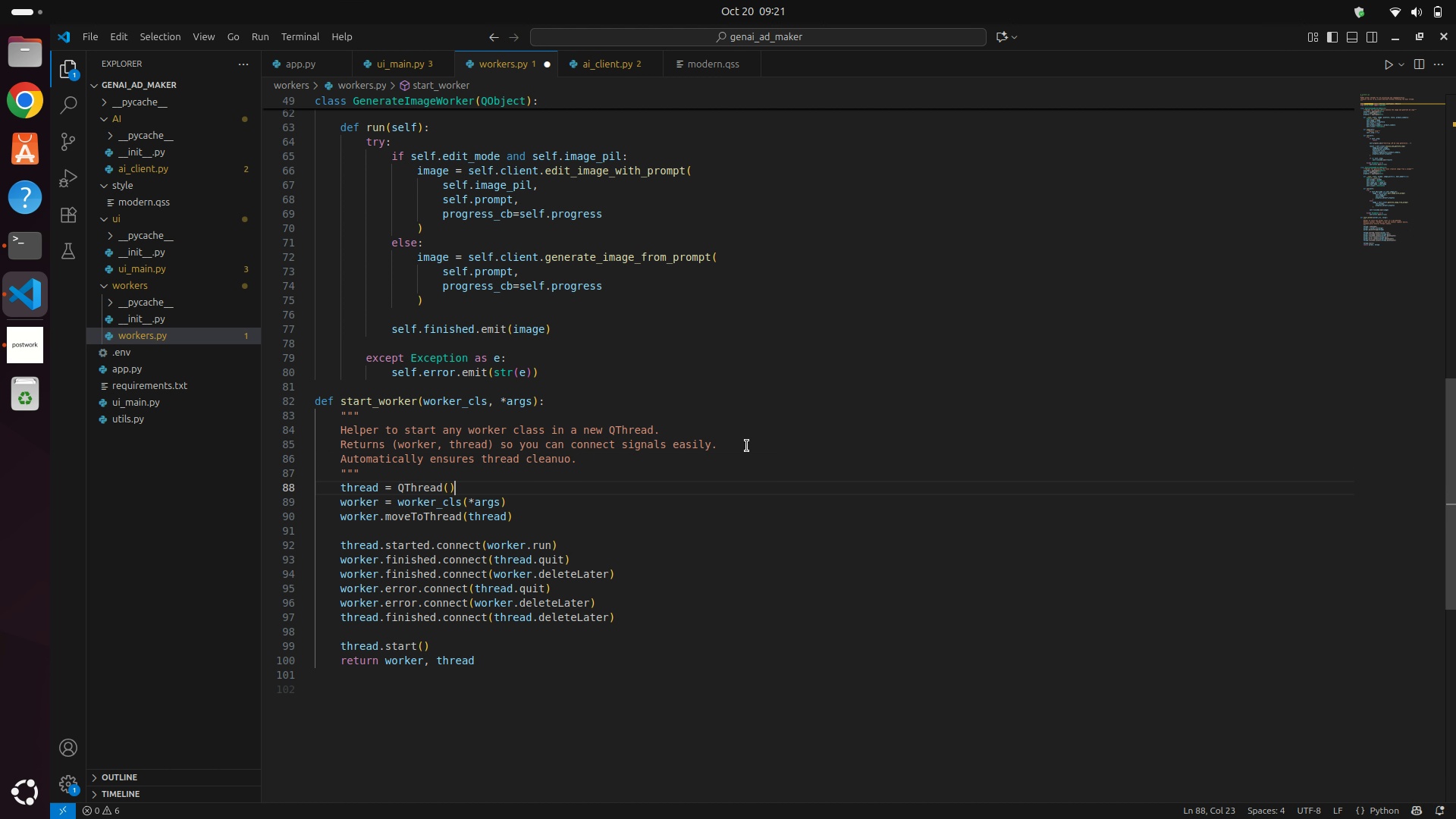 
key(ArrowDown)
 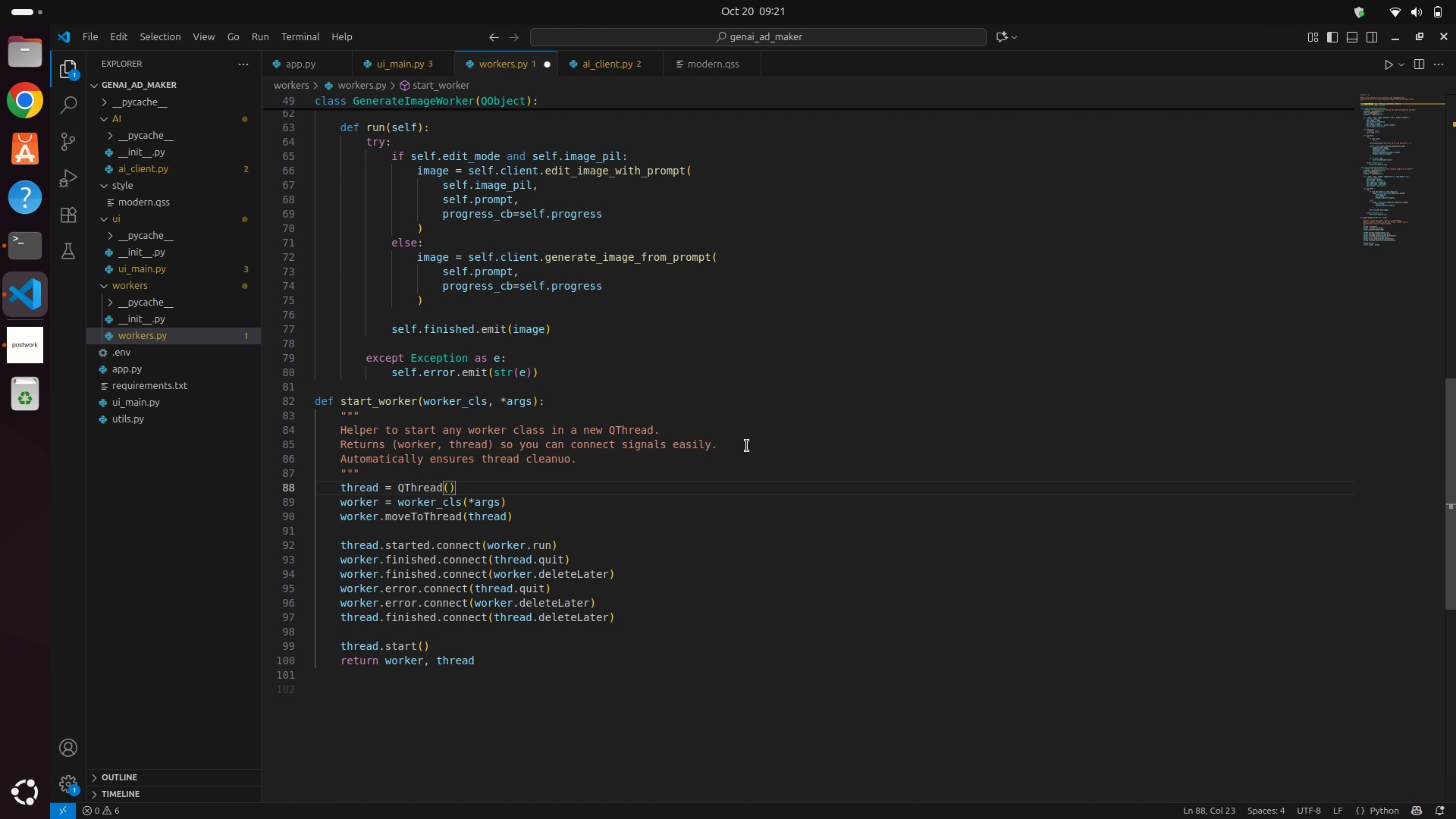 
key(ArrowDown)
 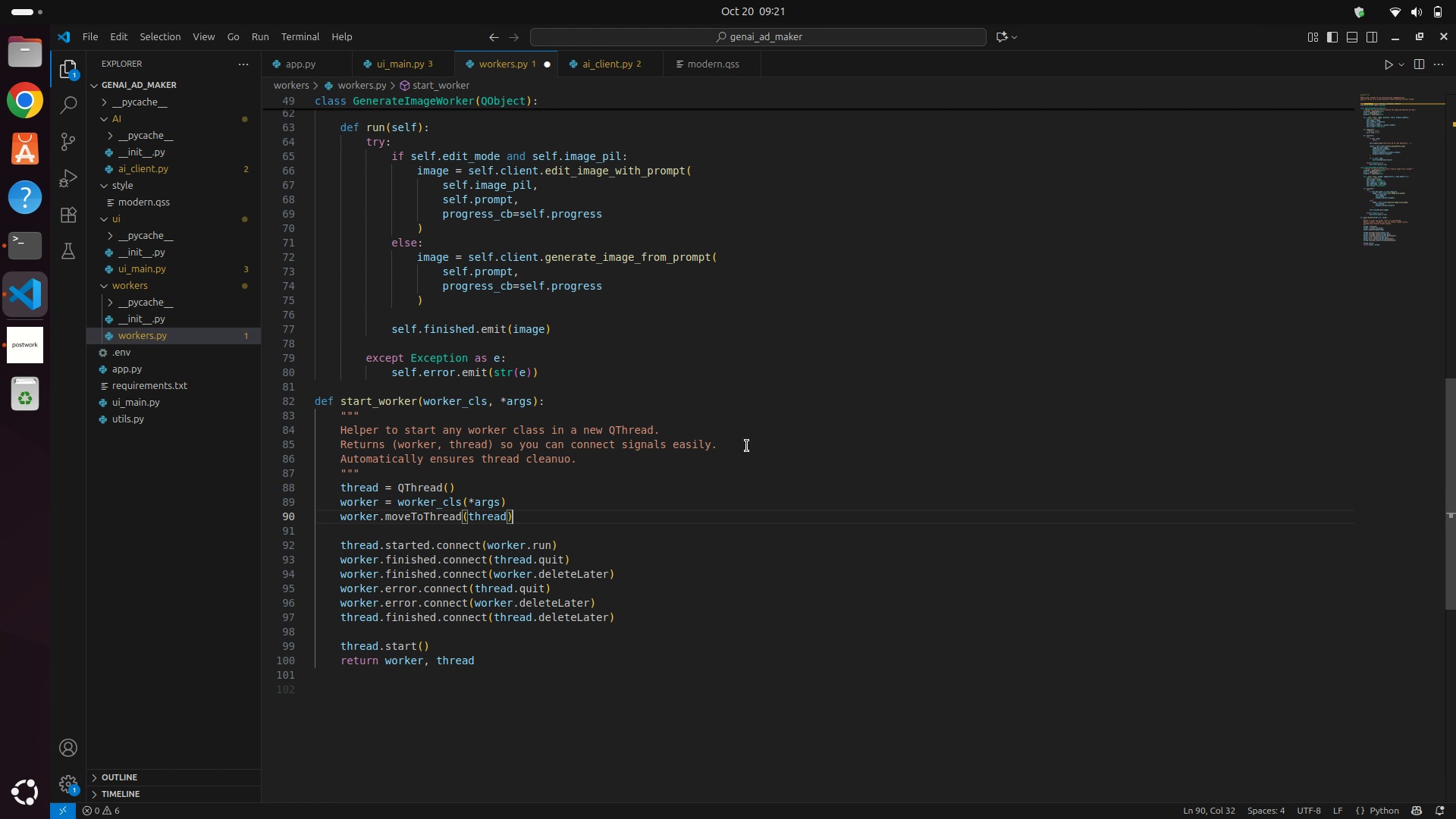 
key(ArrowDown)
 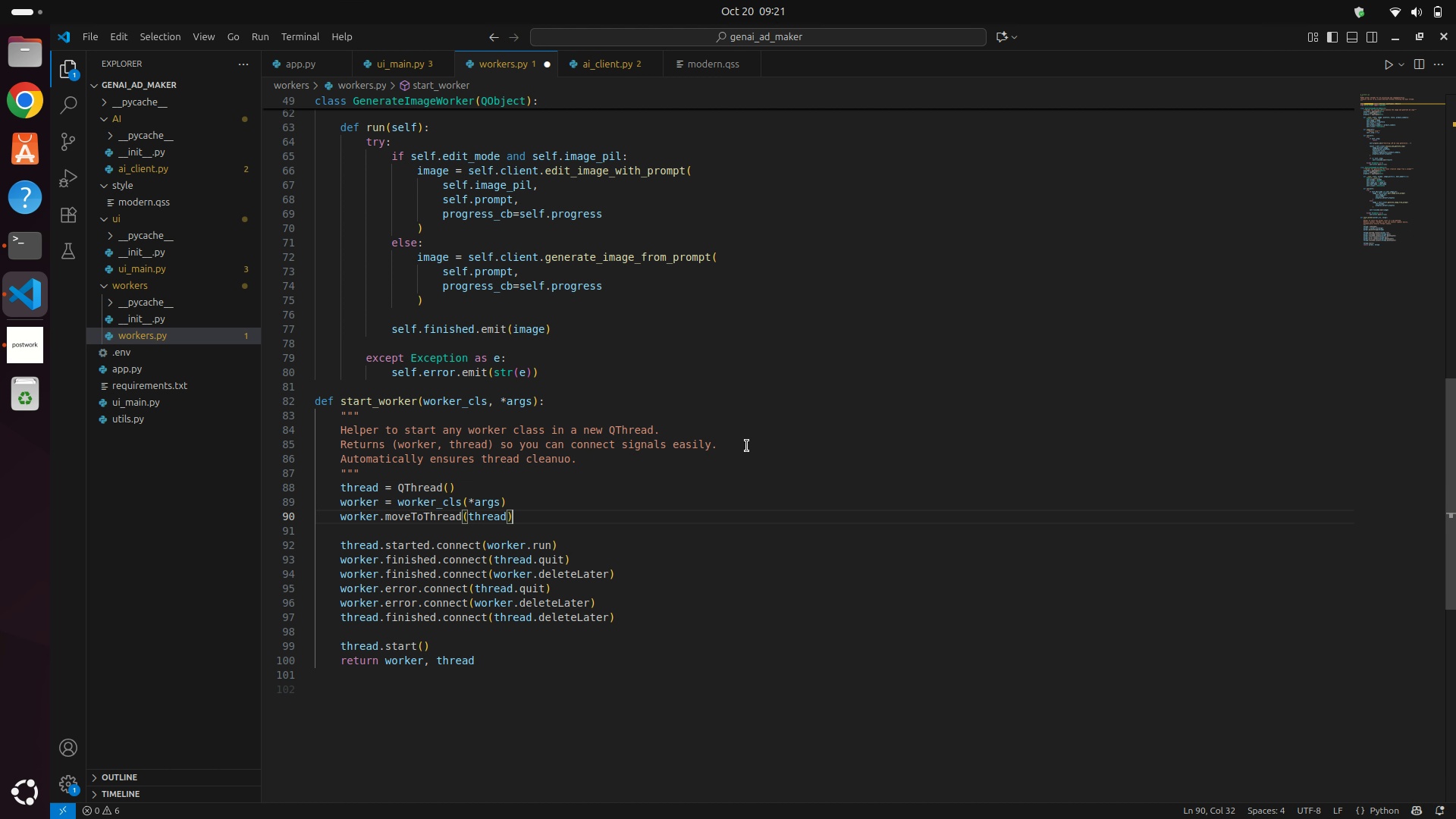 
key(ArrowDown)
 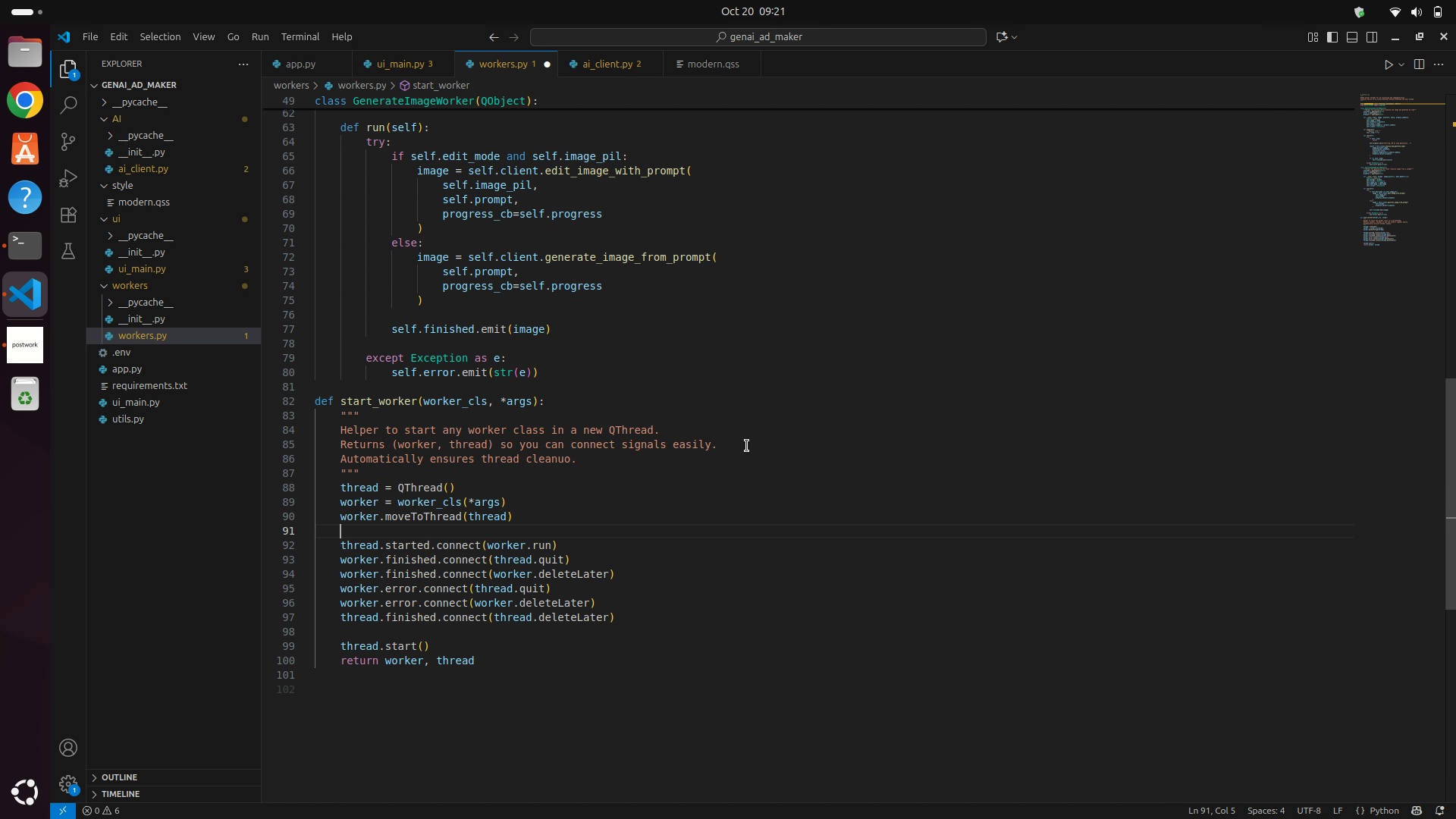 
key(Tab)
 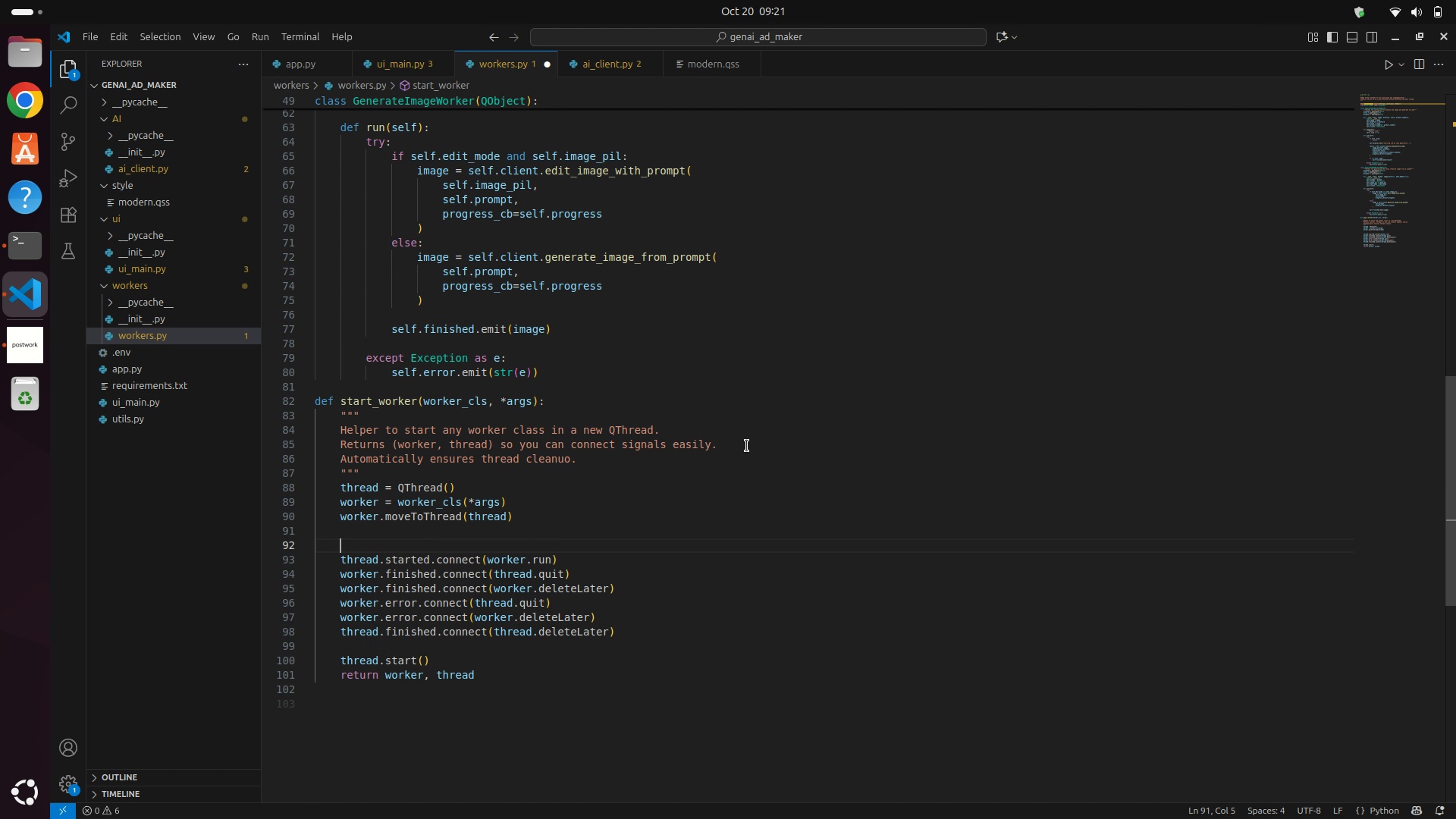 
key(Enter)
 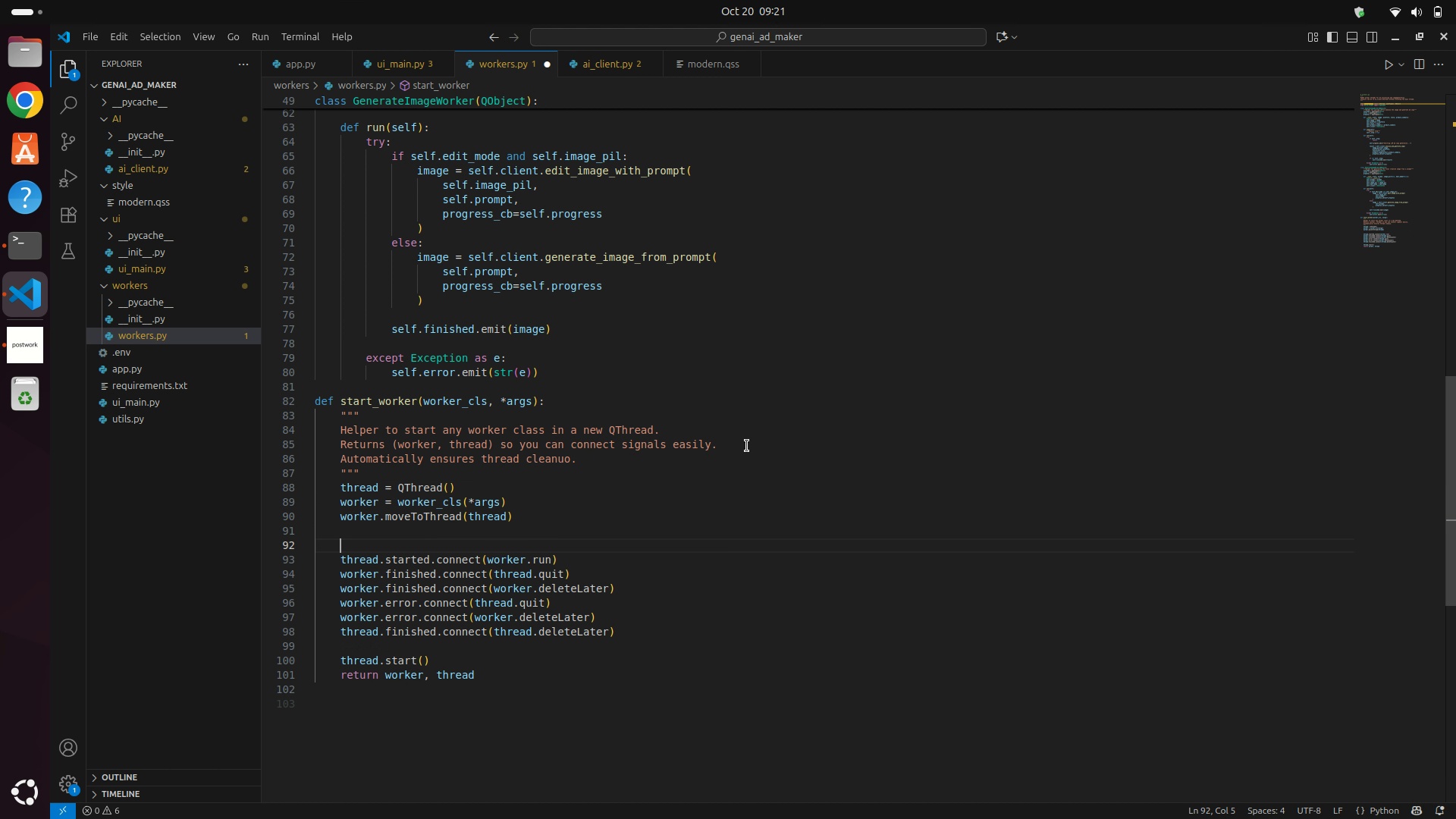 
type(# conncet lifecycle)
 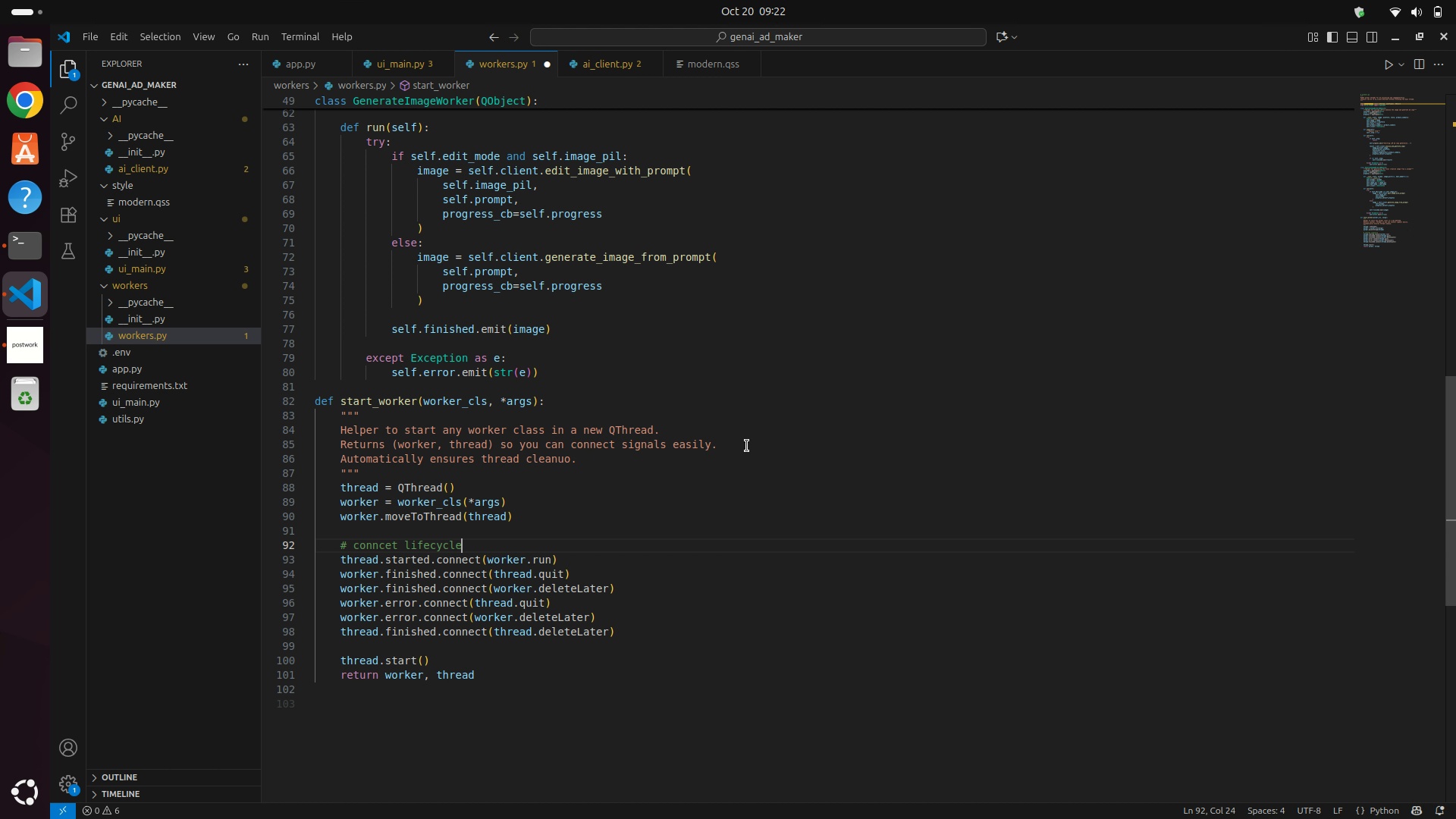 
wait(6.51)
 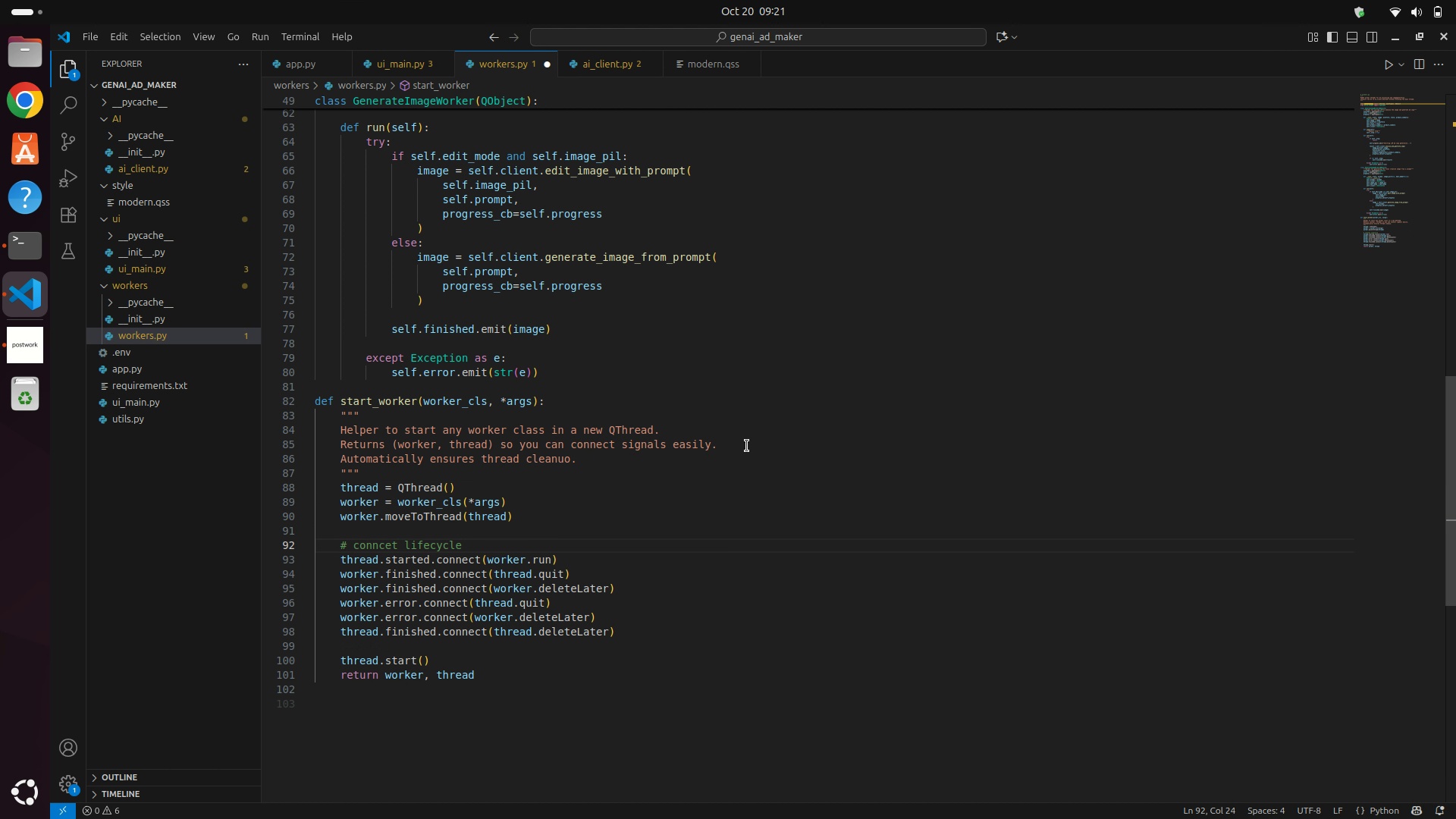 
key(ArrowDown)
 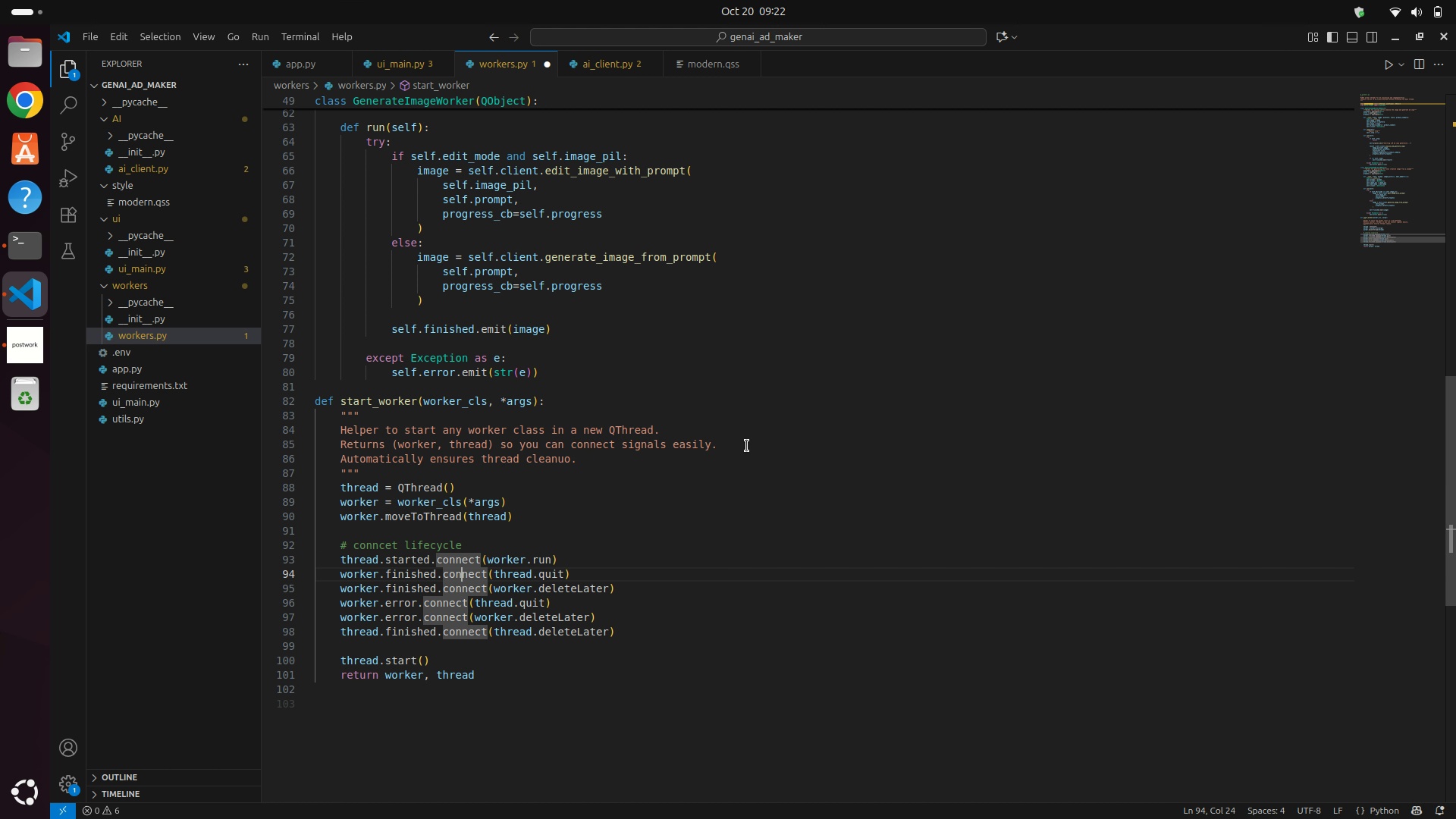 
key(ArrowDown)
 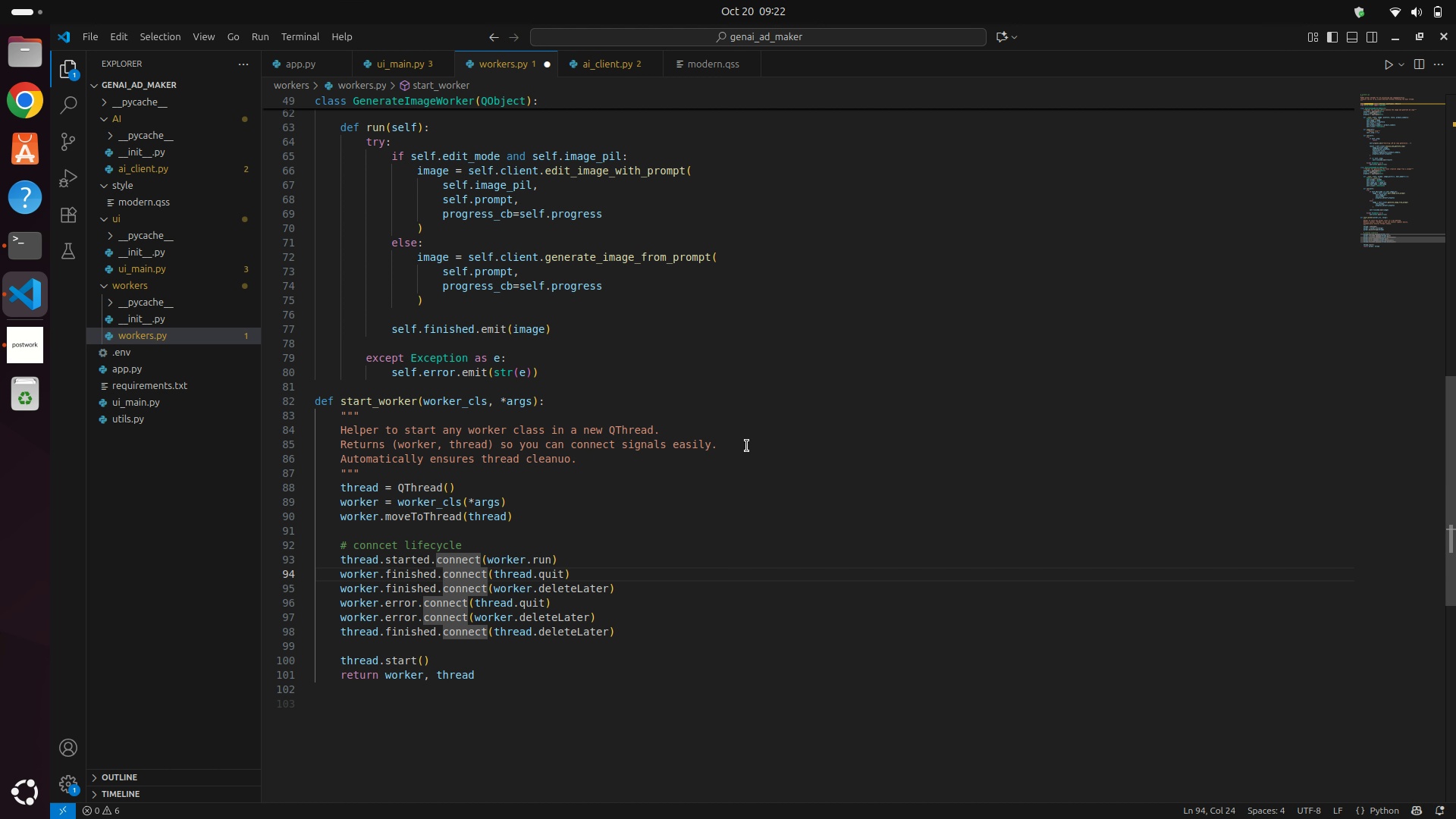 
key(ArrowDown)
 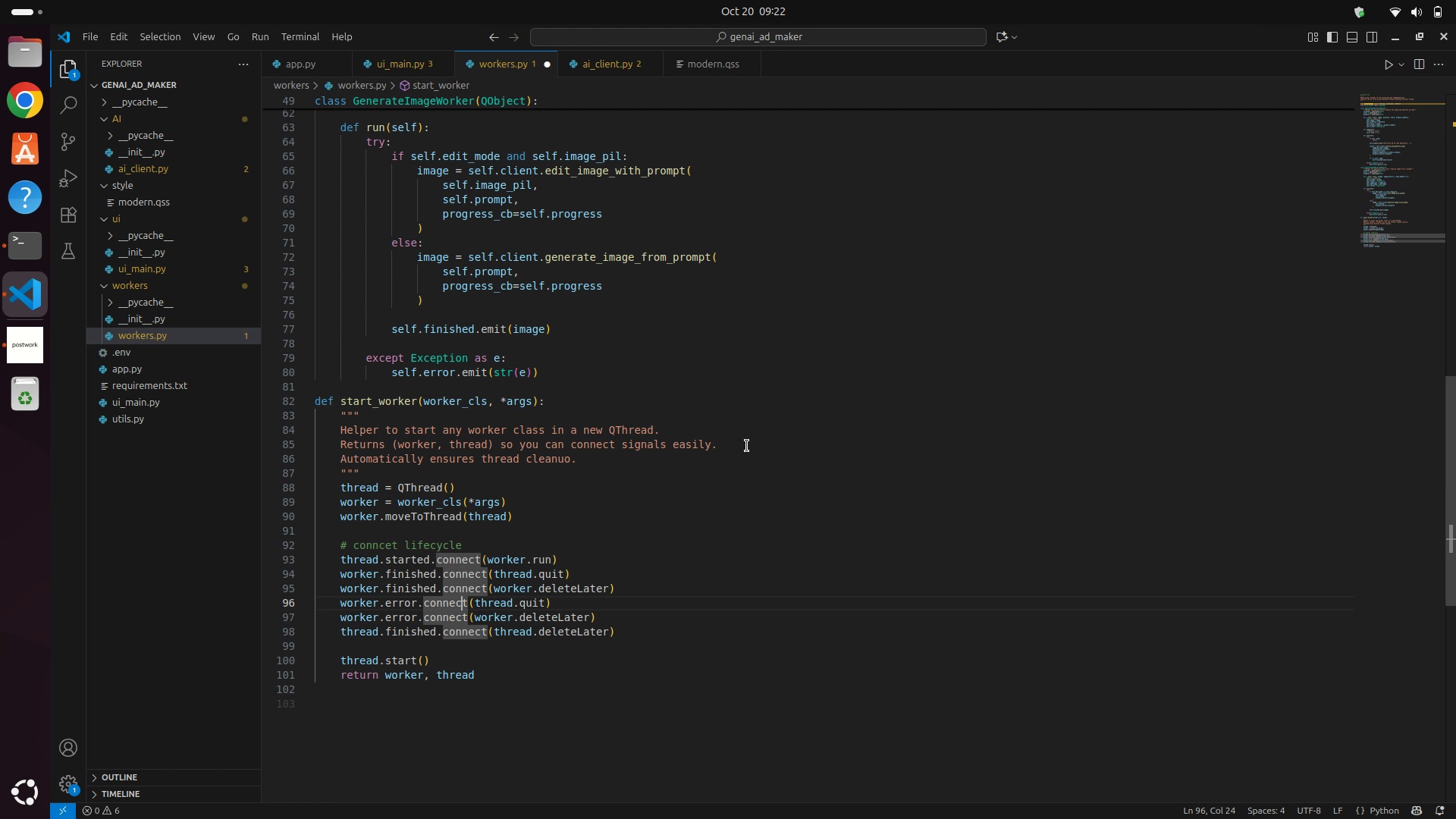 
key(ArrowDown)
 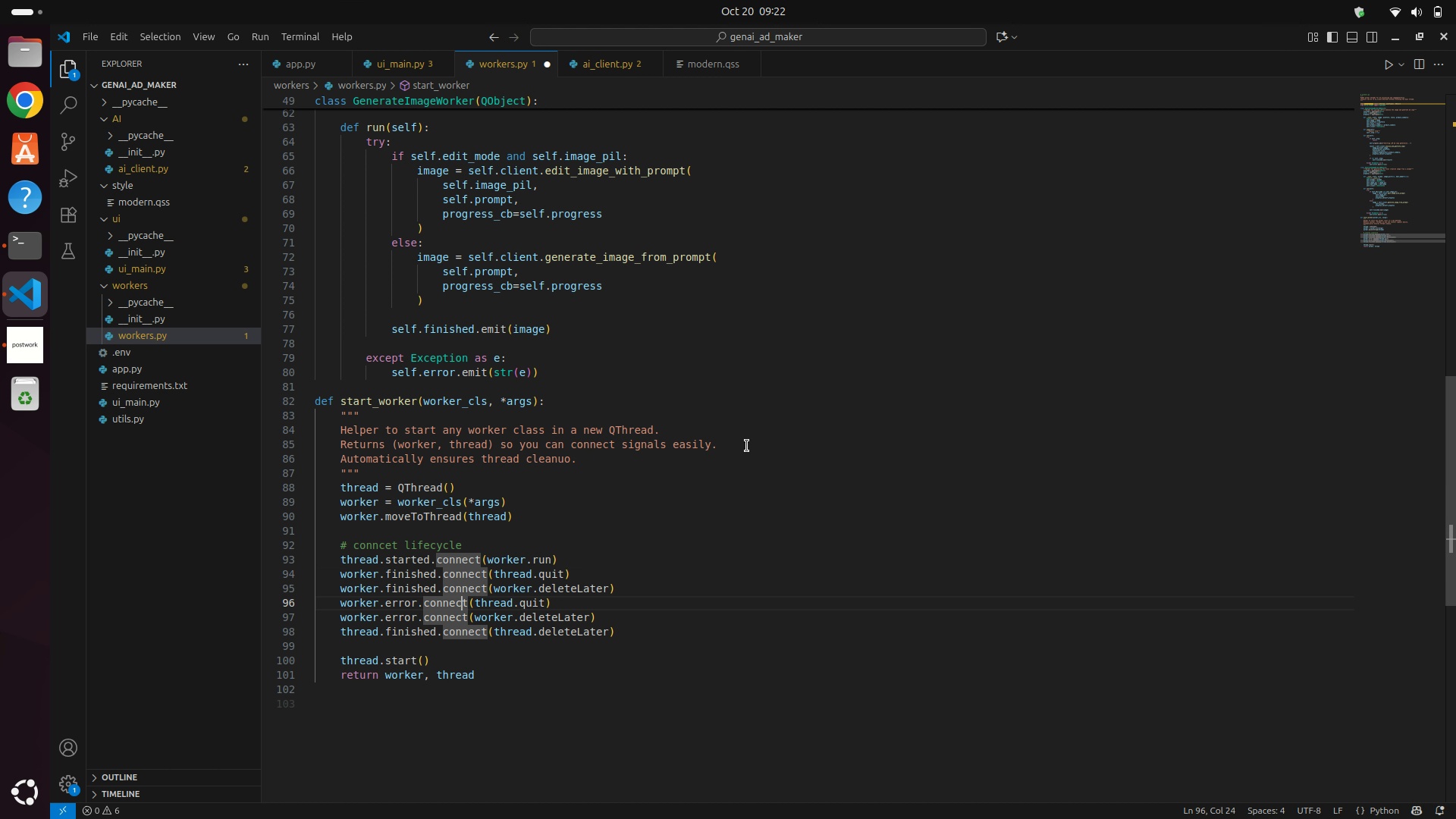 
key(ArrowDown)